 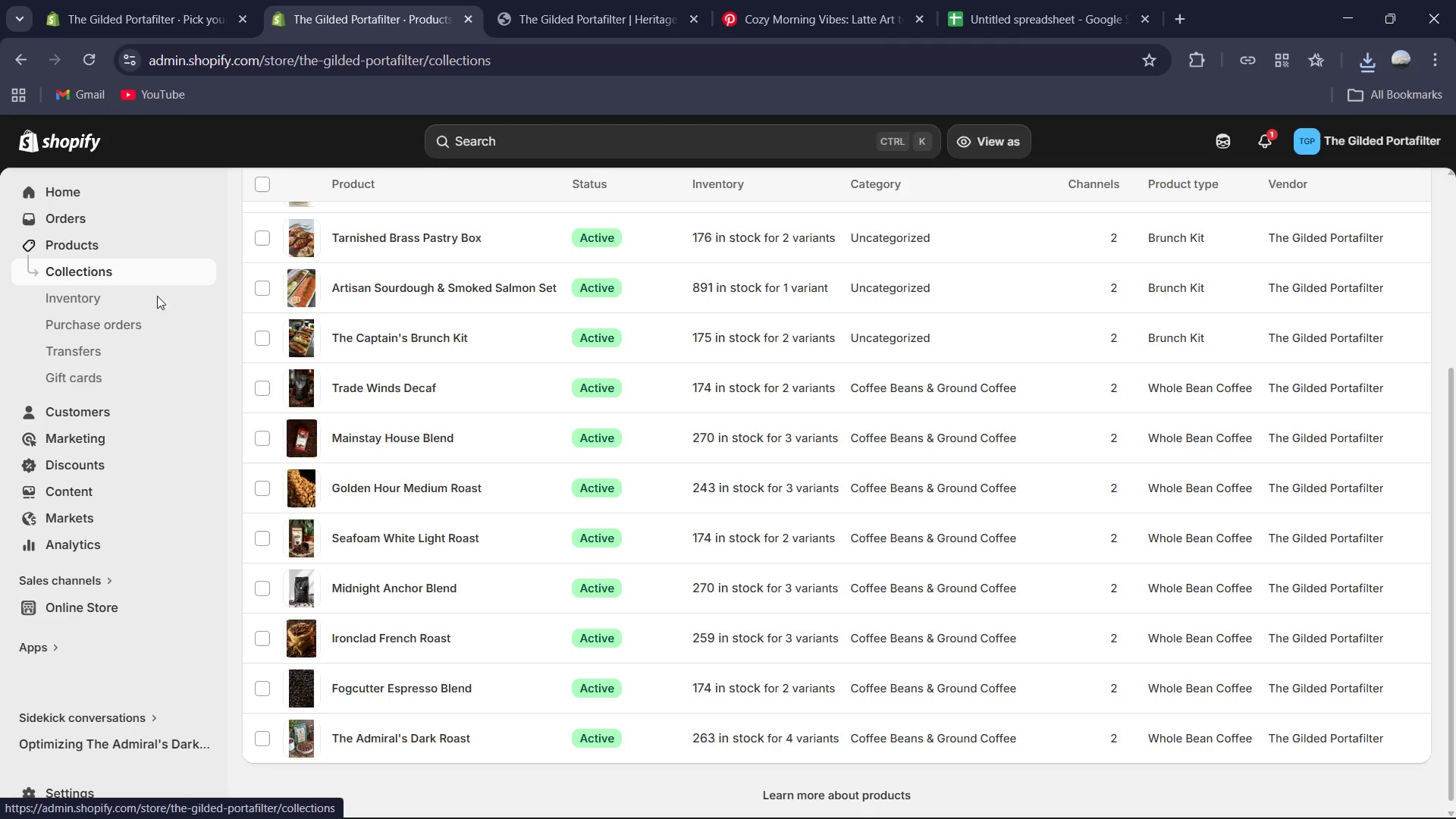 
left_click([392, 323])
 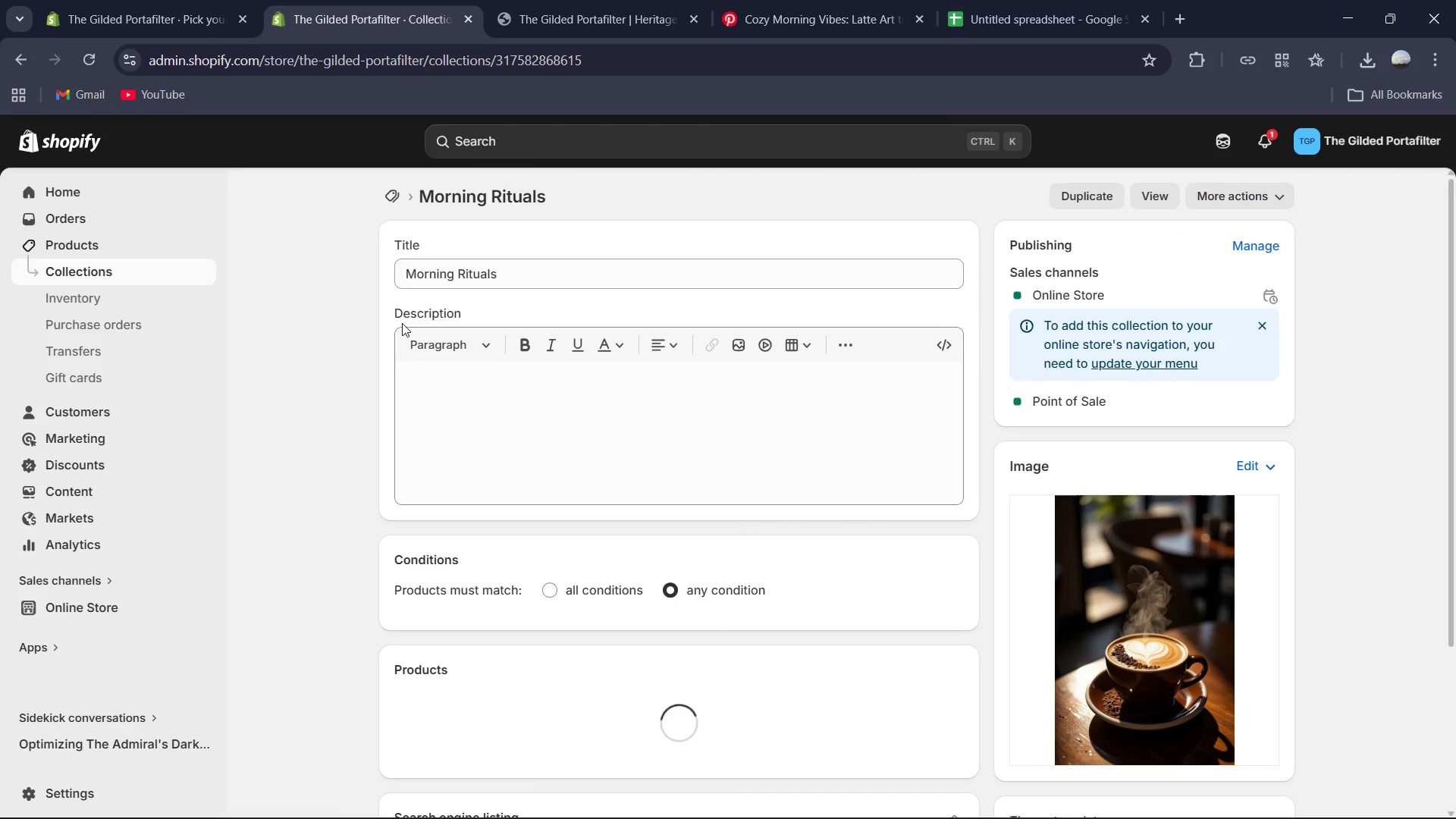 
scroll: coordinate [402, 323], scroll_direction: down, amount: 1.0
 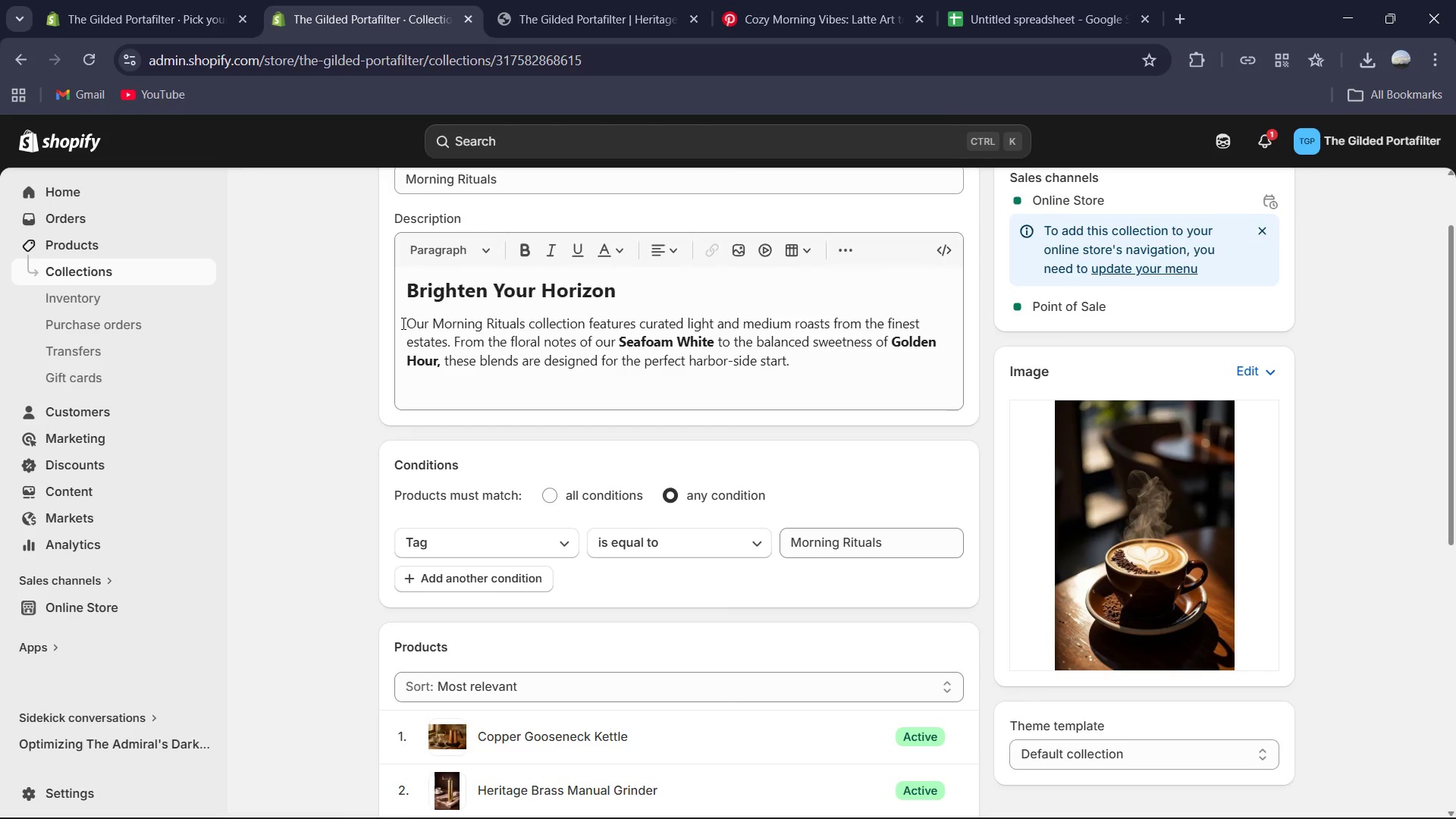 
scroll: coordinate [402, 323], scroll_direction: none, amount: 0.0
 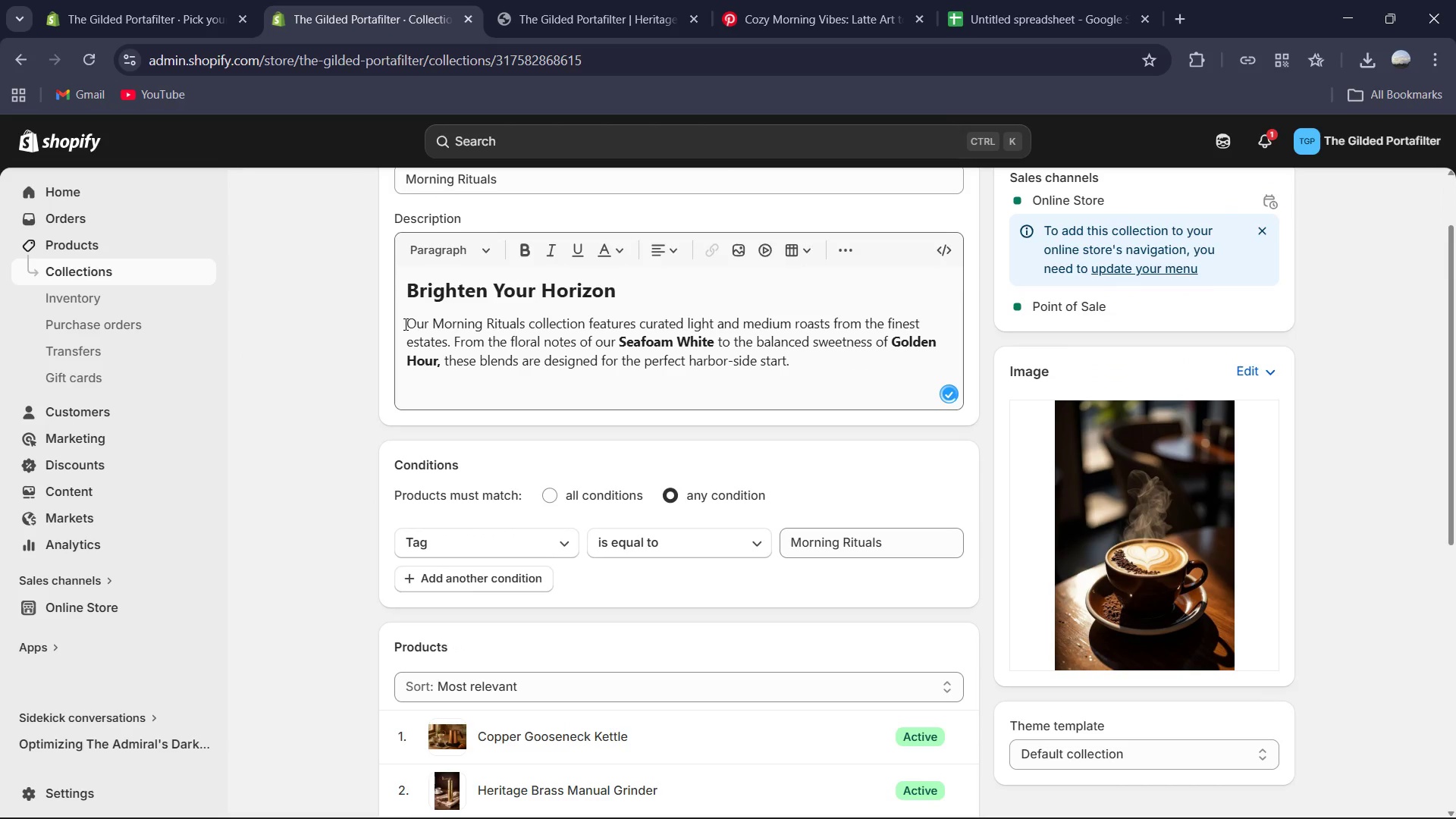 
key(PrintScreen)
 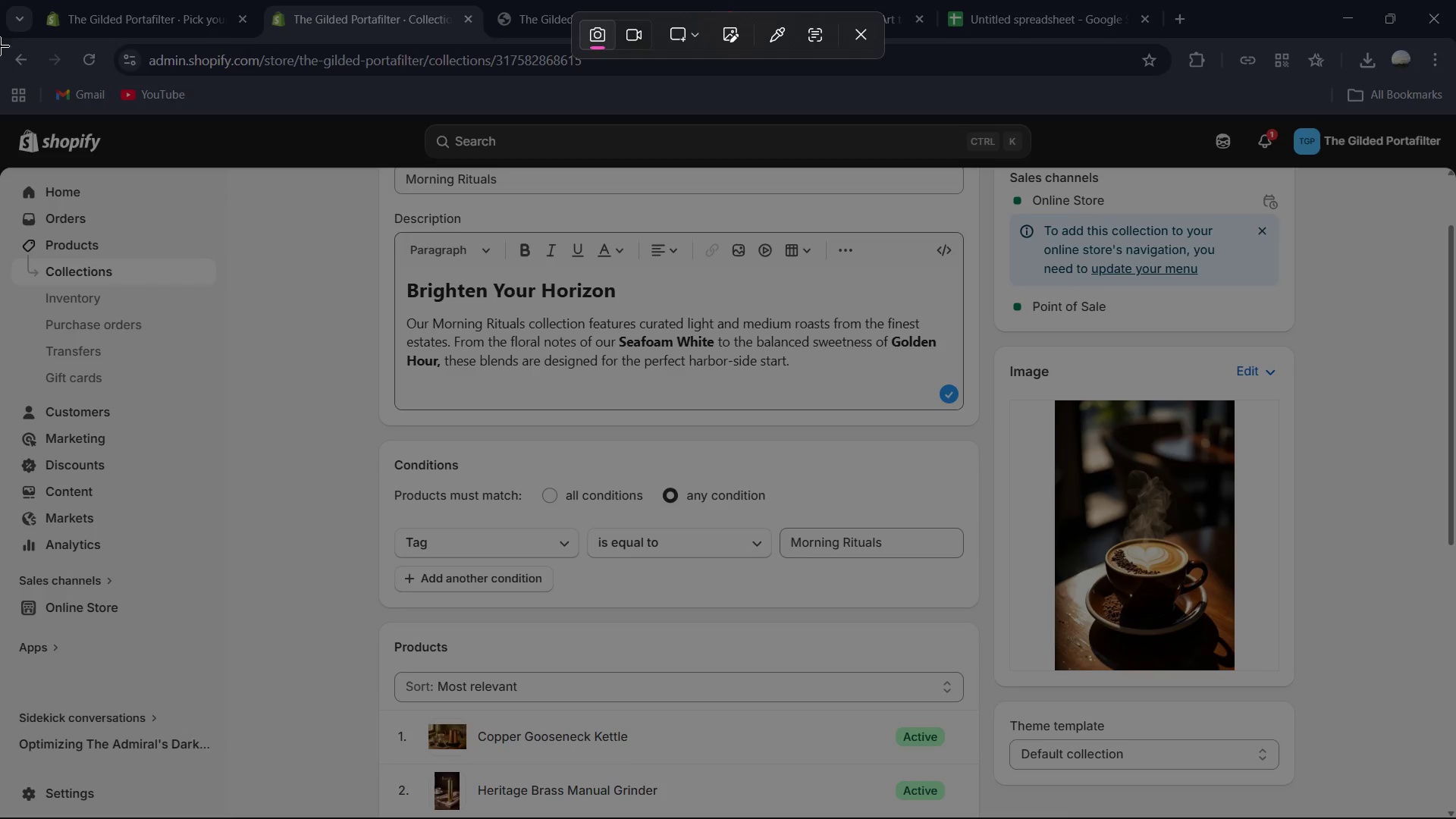 
left_click_drag(start_coordinate=[0, 87], to_coordinate=[1455, 818])
 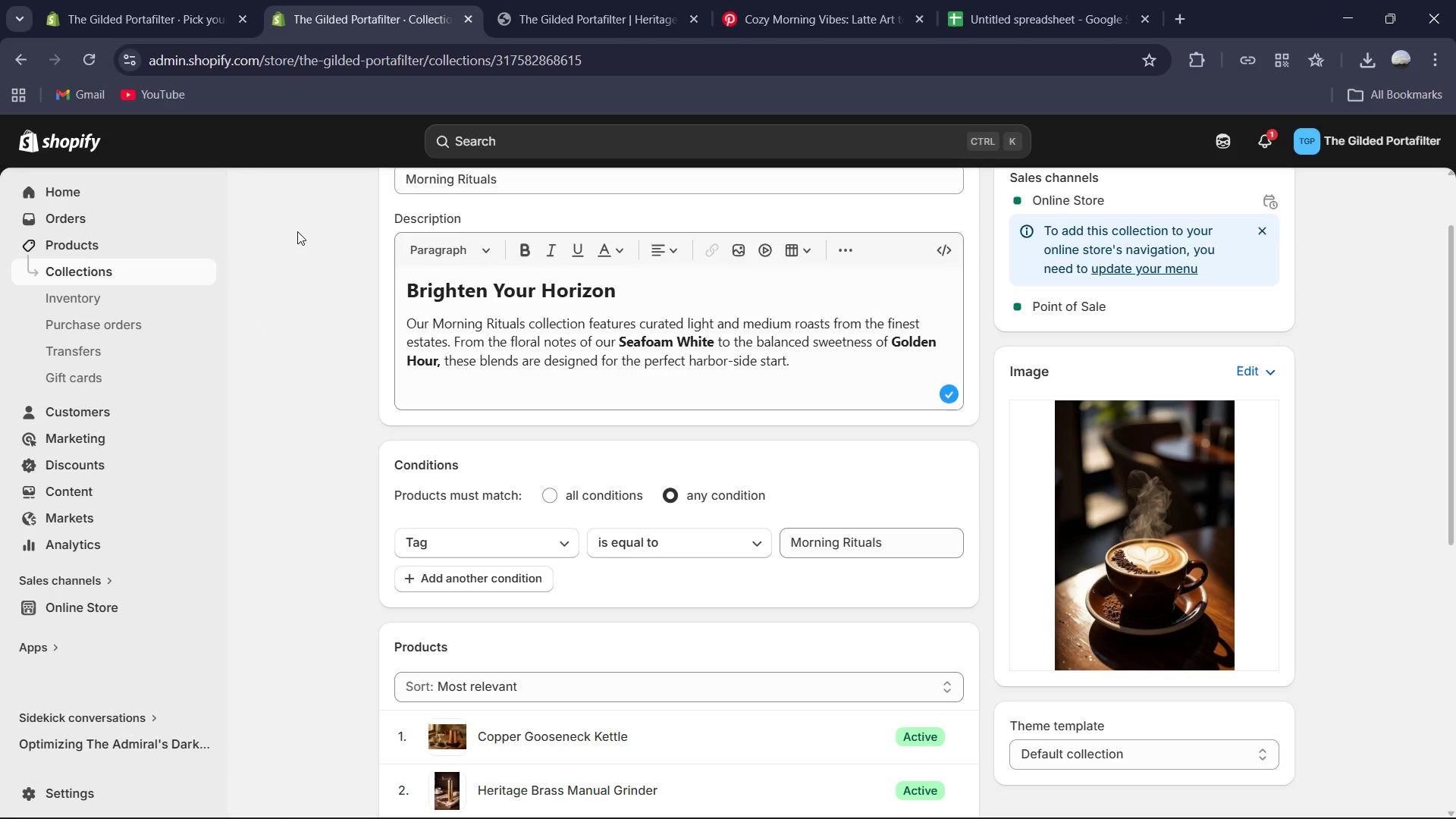 
scroll: coordinate [338, 280], scroll_direction: up, amount: 4.0
 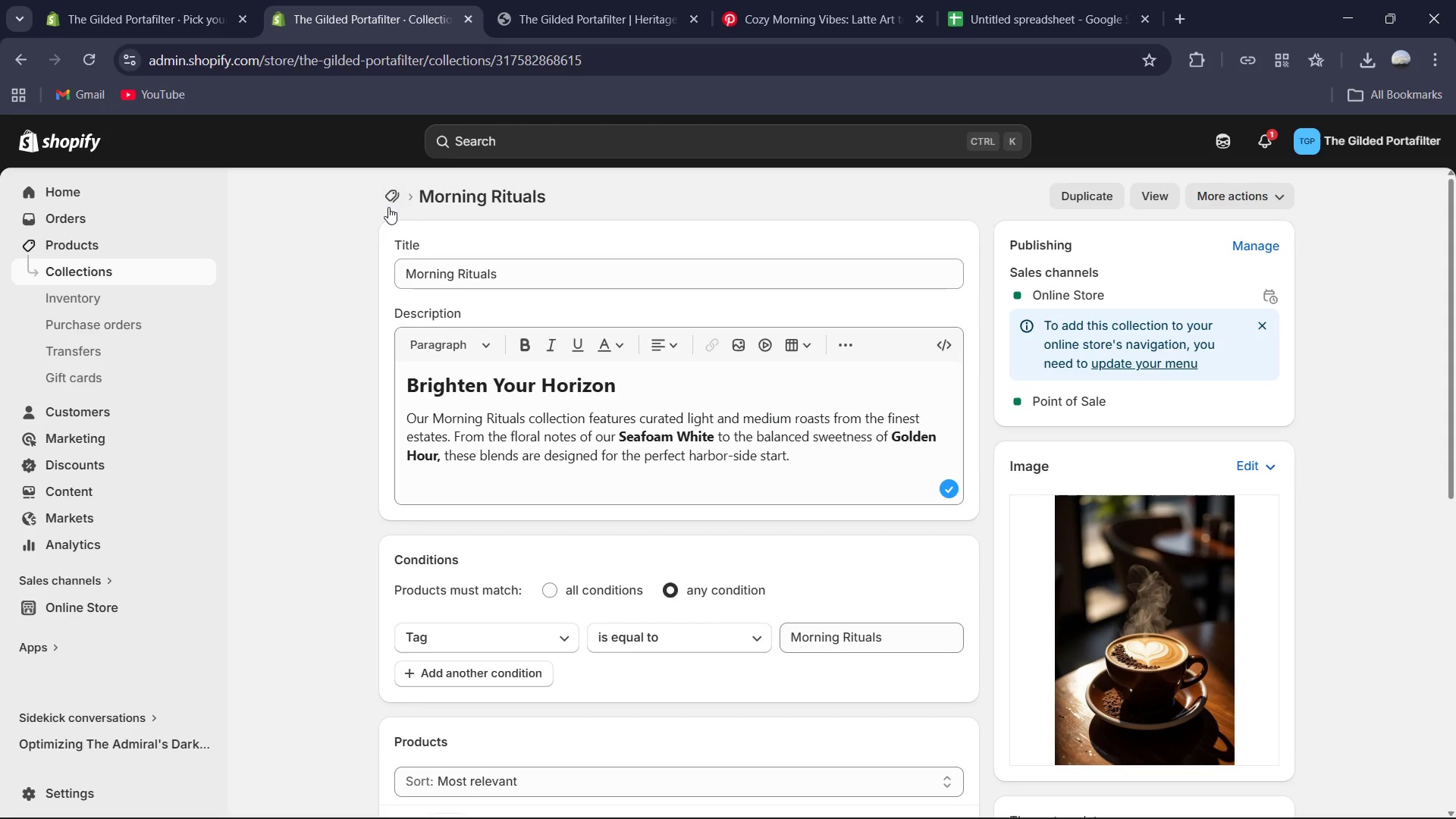 
left_click([386, 209])
 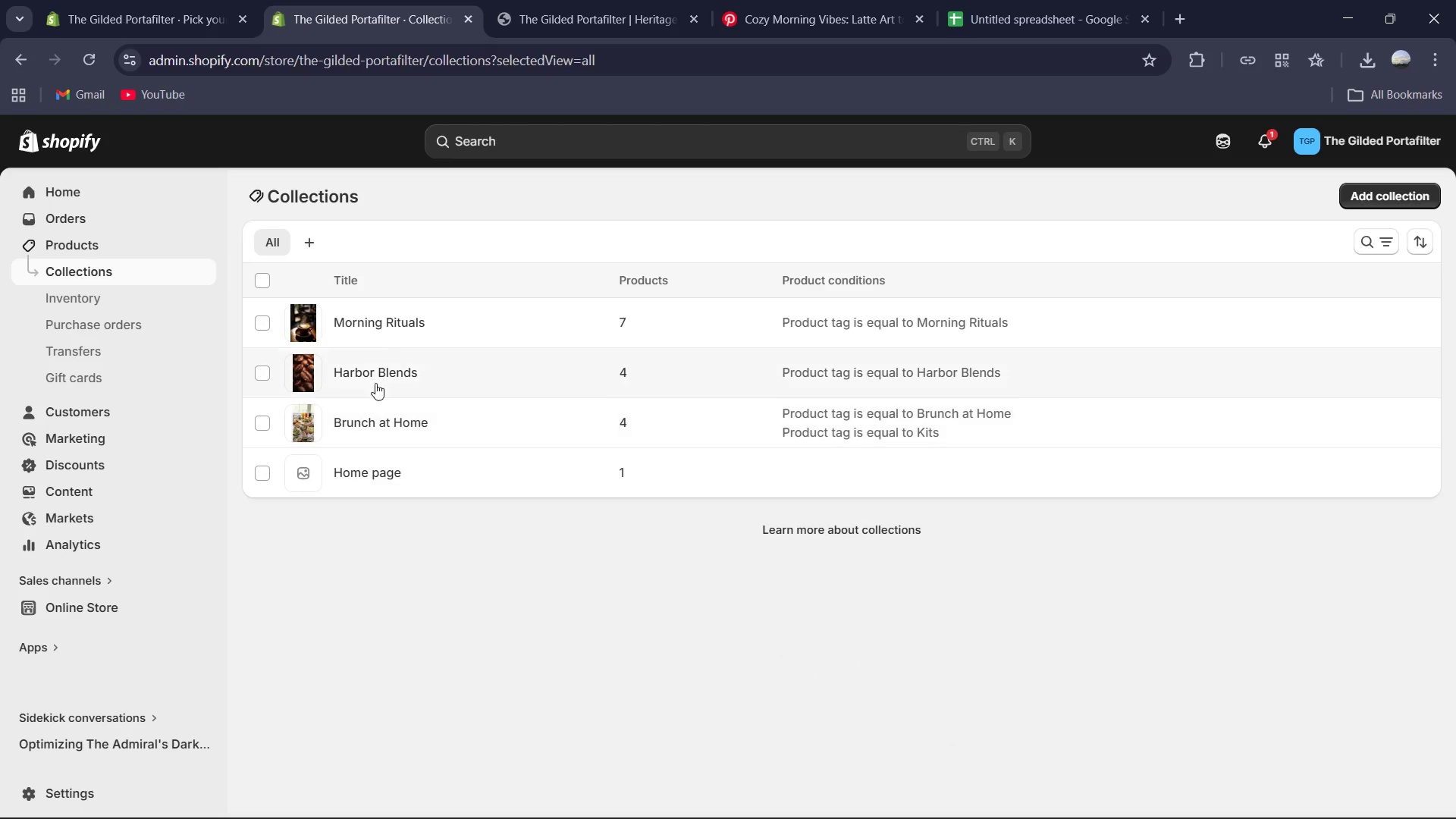 
left_click([365, 370])
 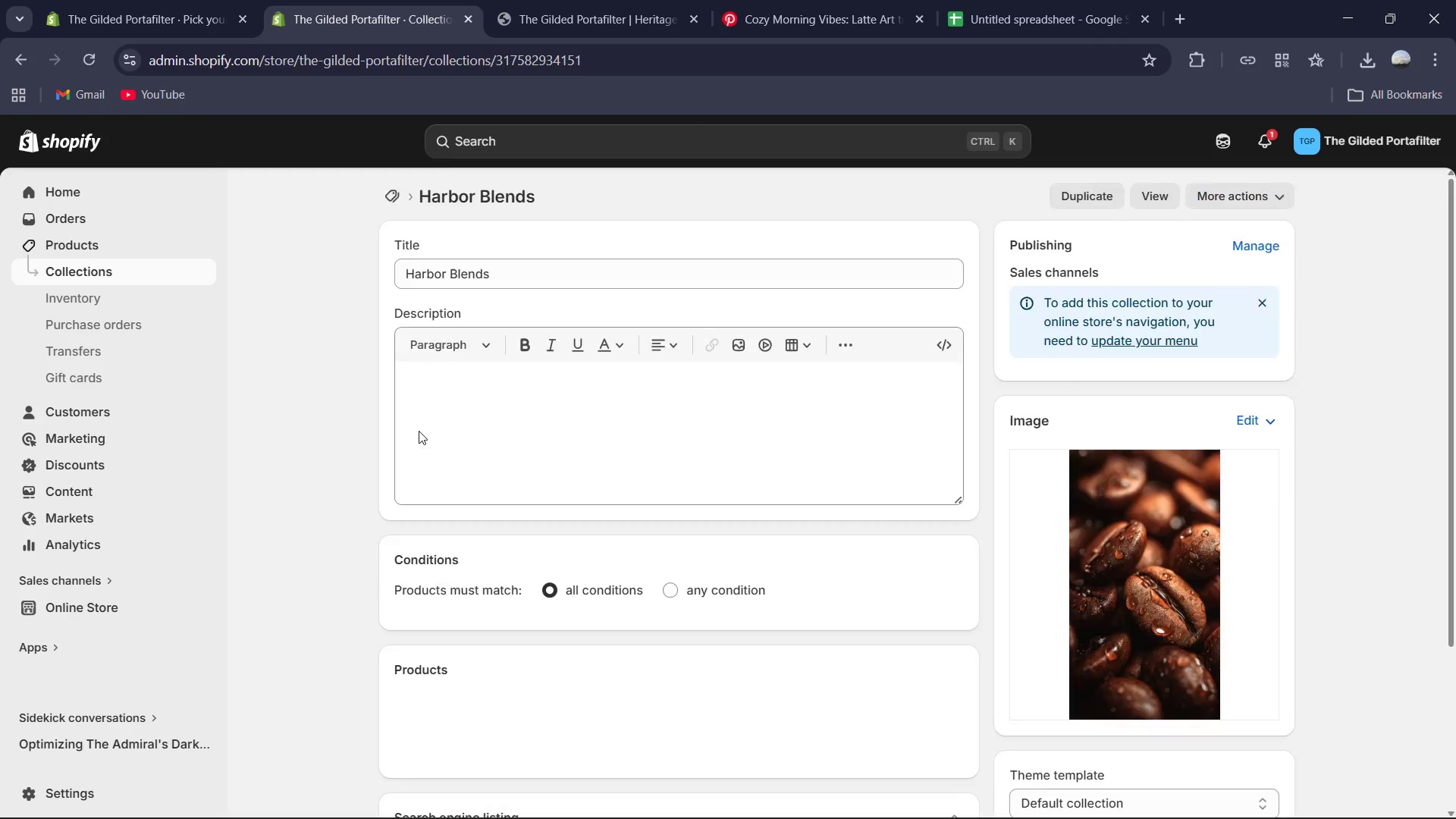 
scroll: coordinate [419, 431], scroll_direction: down, amount: 1.0
 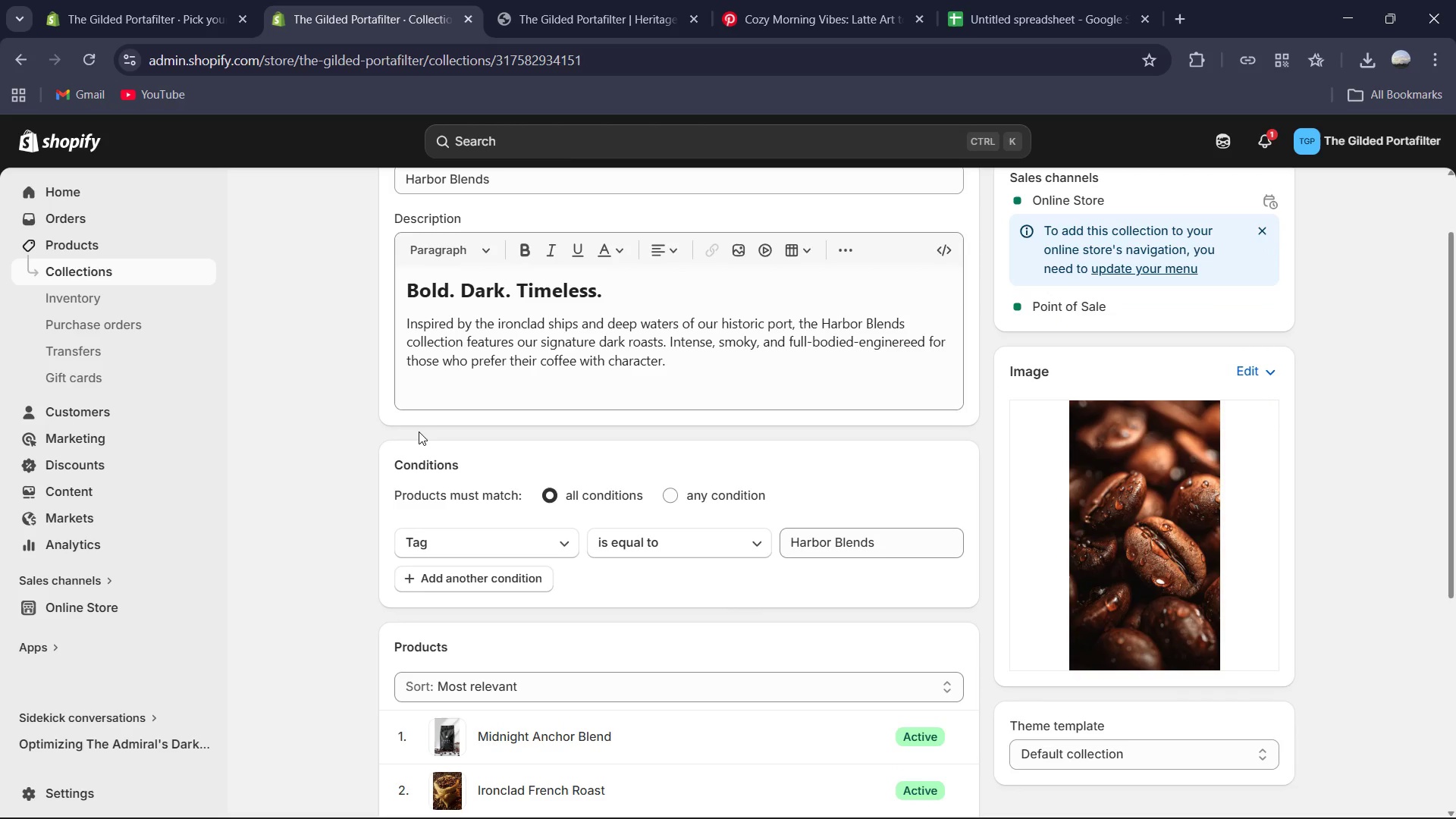 
scroll: coordinate [419, 431], scroll_direction: up, amount: 1.0
 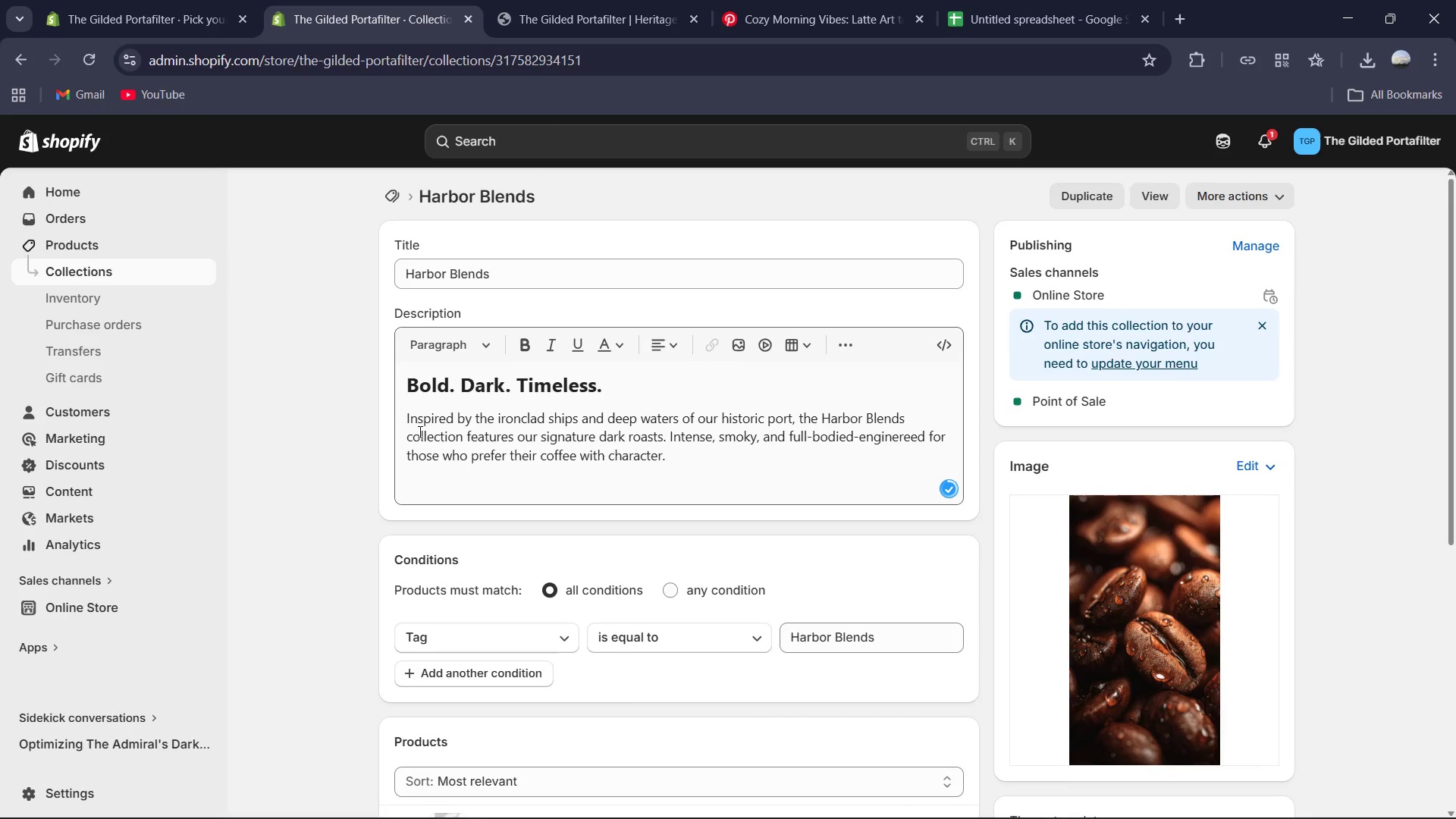 
scroll: coordinate [419, 431], scroll_direction: down, amount: 1.0
 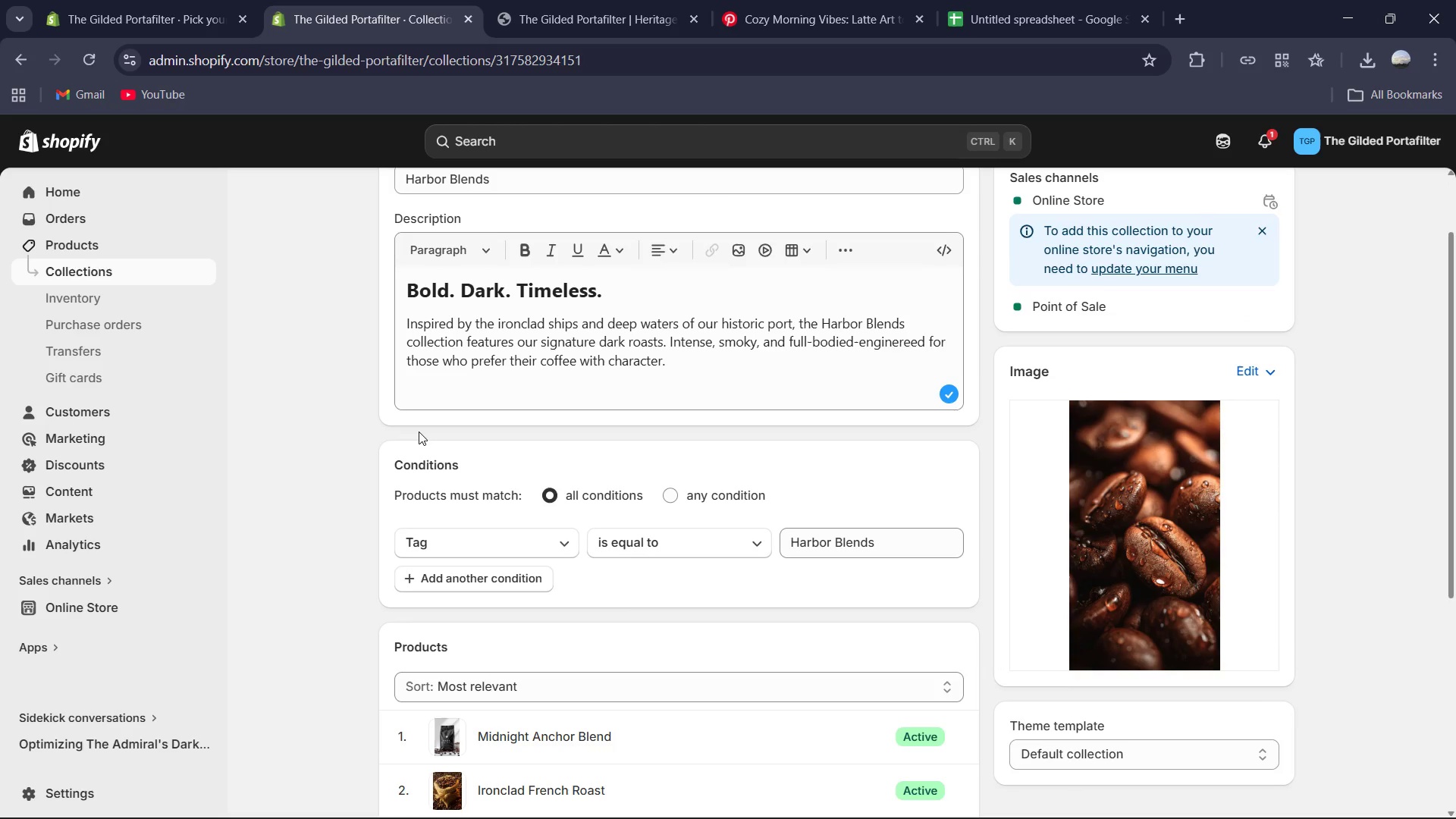 
scroll: coordinate [419, 431], scroll_direction: up, amount: 1.0
 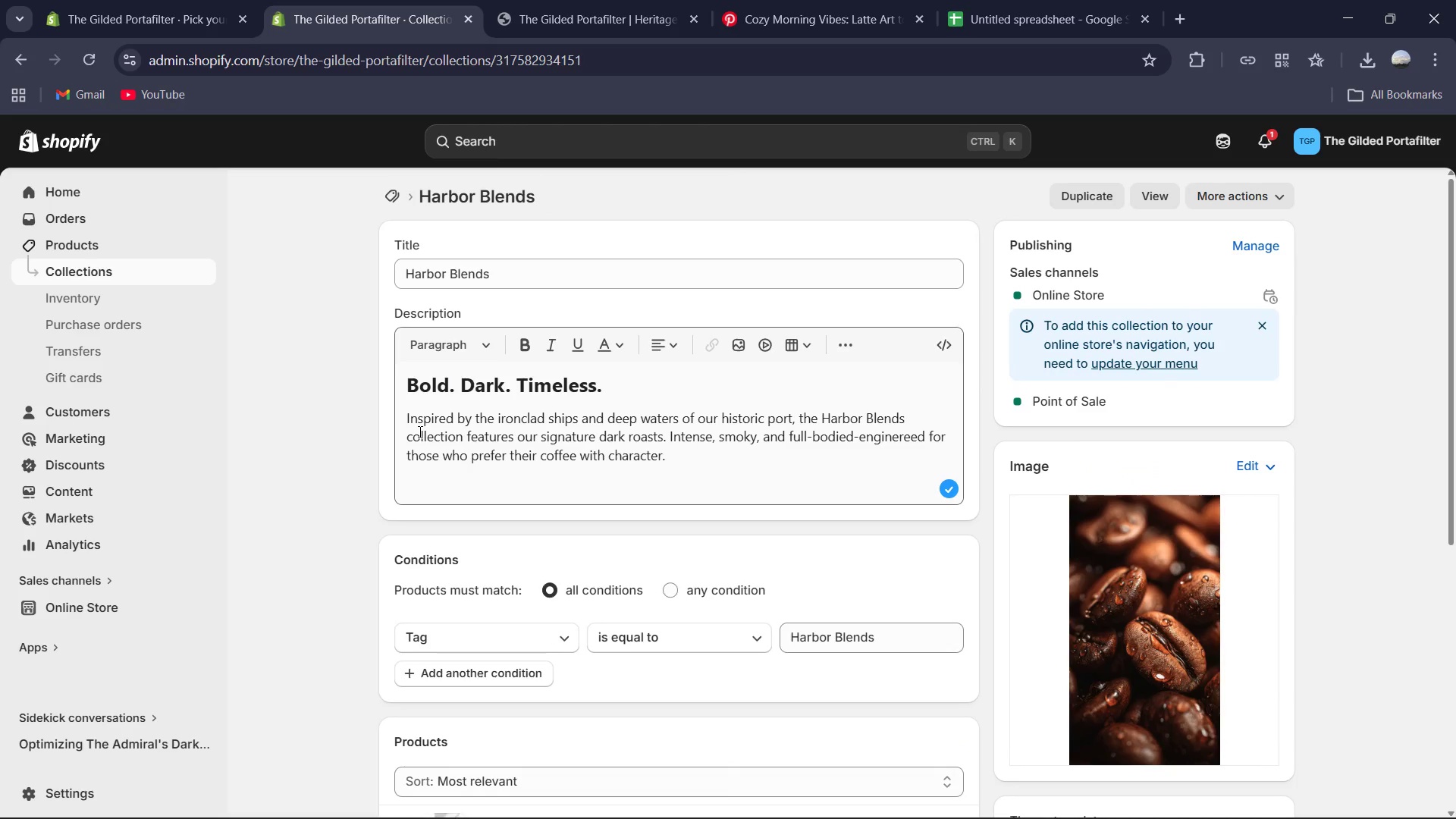 
key(PrintScreen)
 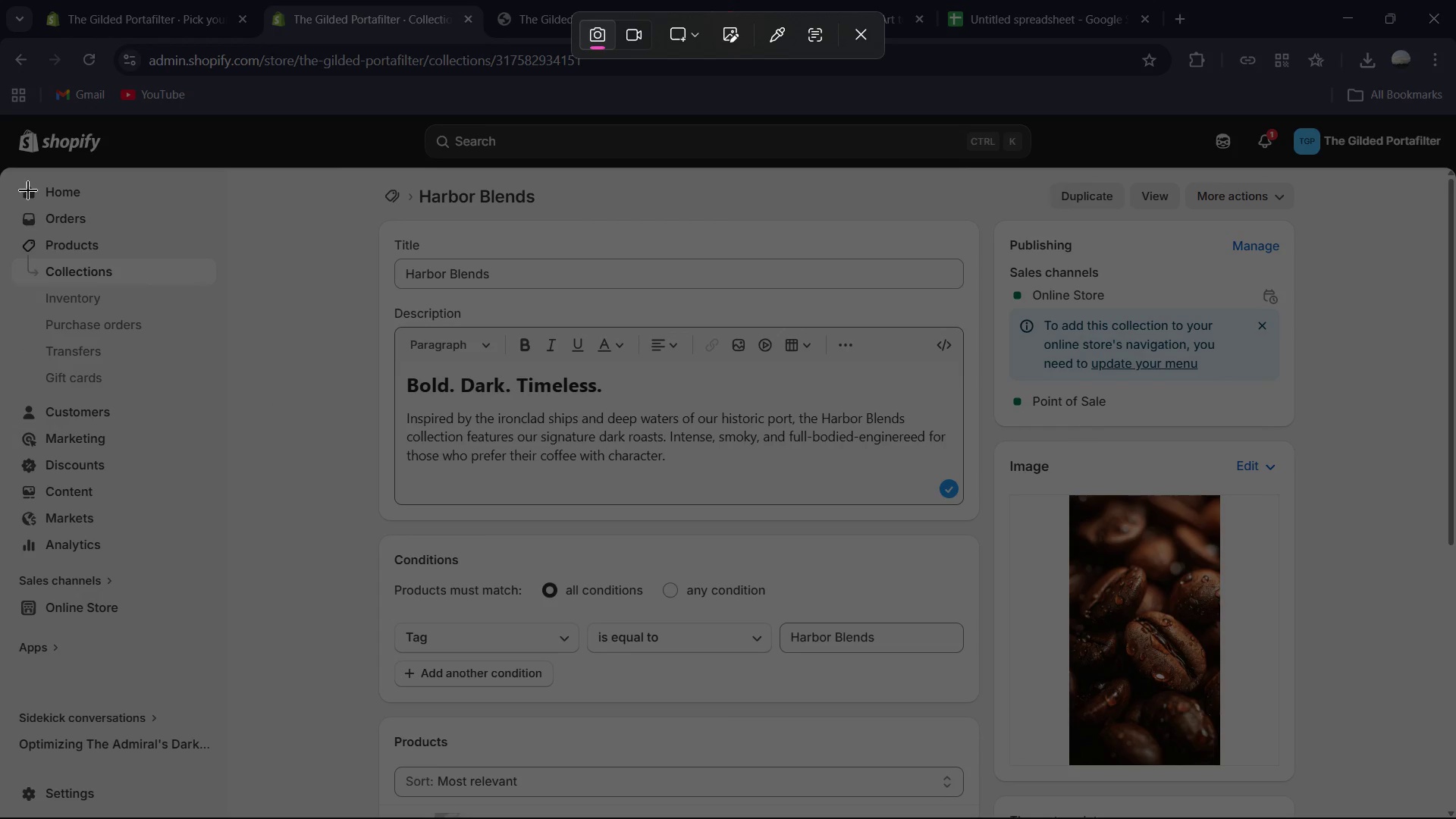 
left_click_drag(start_coordinate=[0, 102], to_coordinate=[1455, 818])
 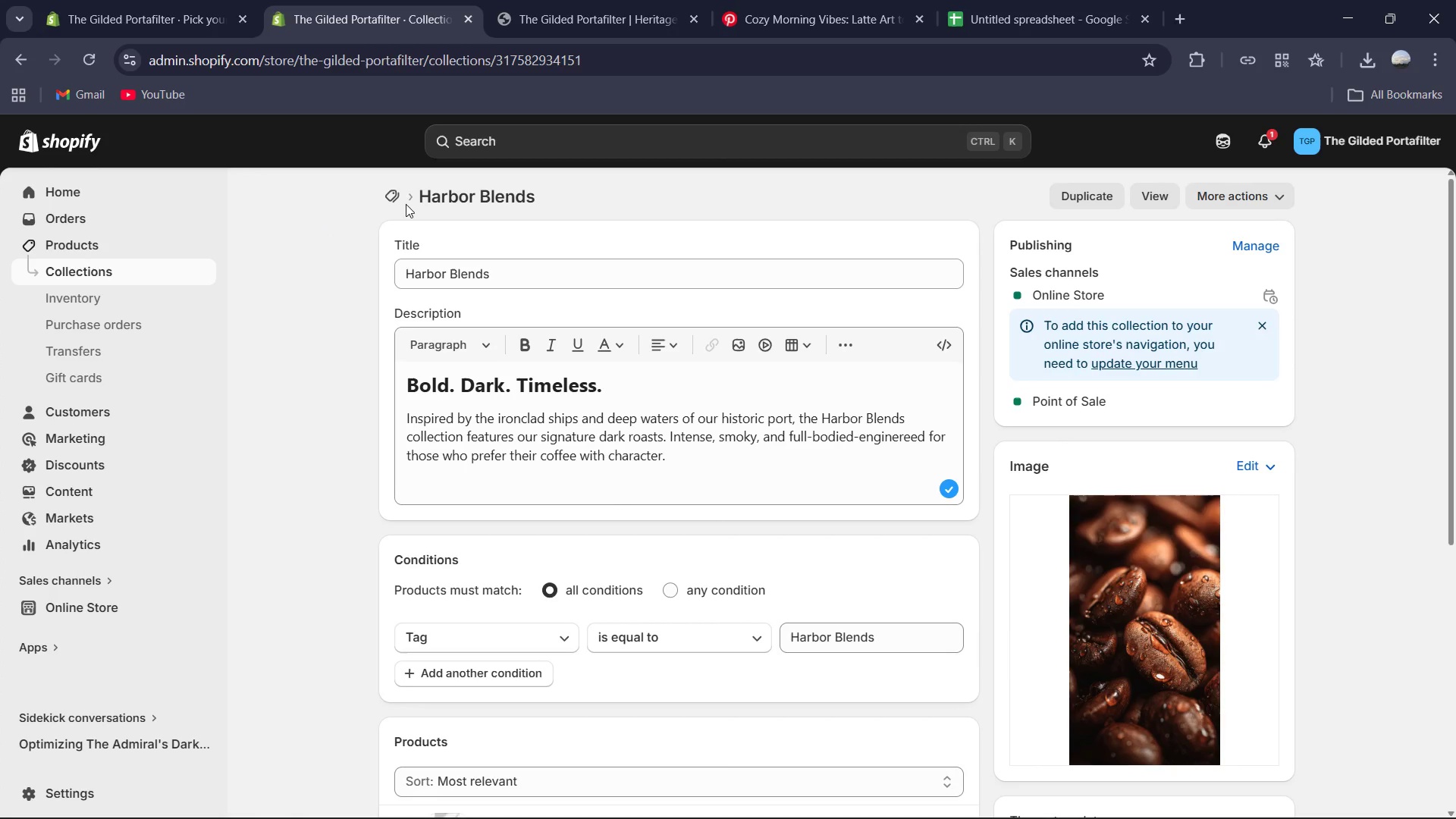 
double_click([401, 202])
 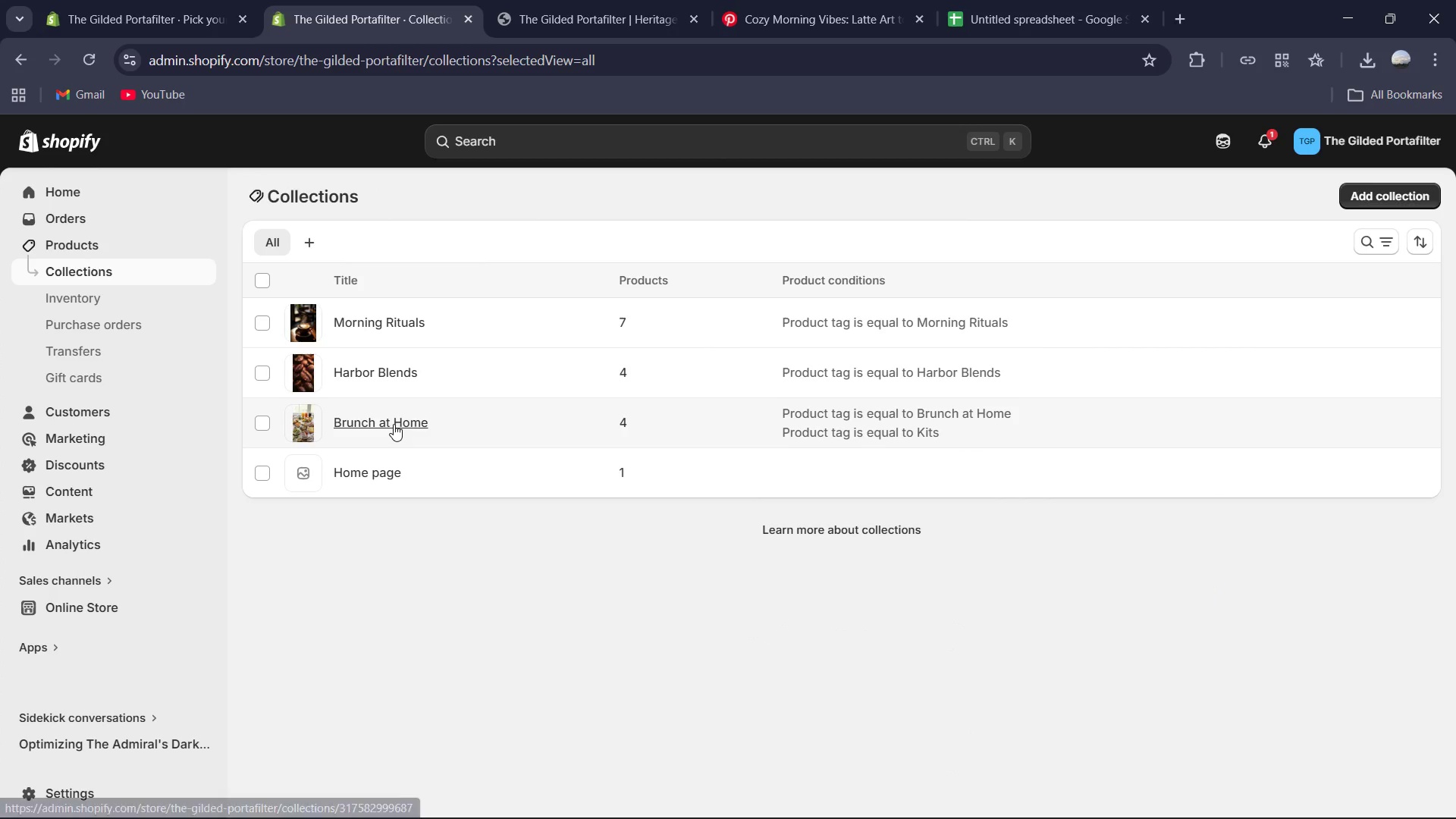 
left_click([394, 424])
 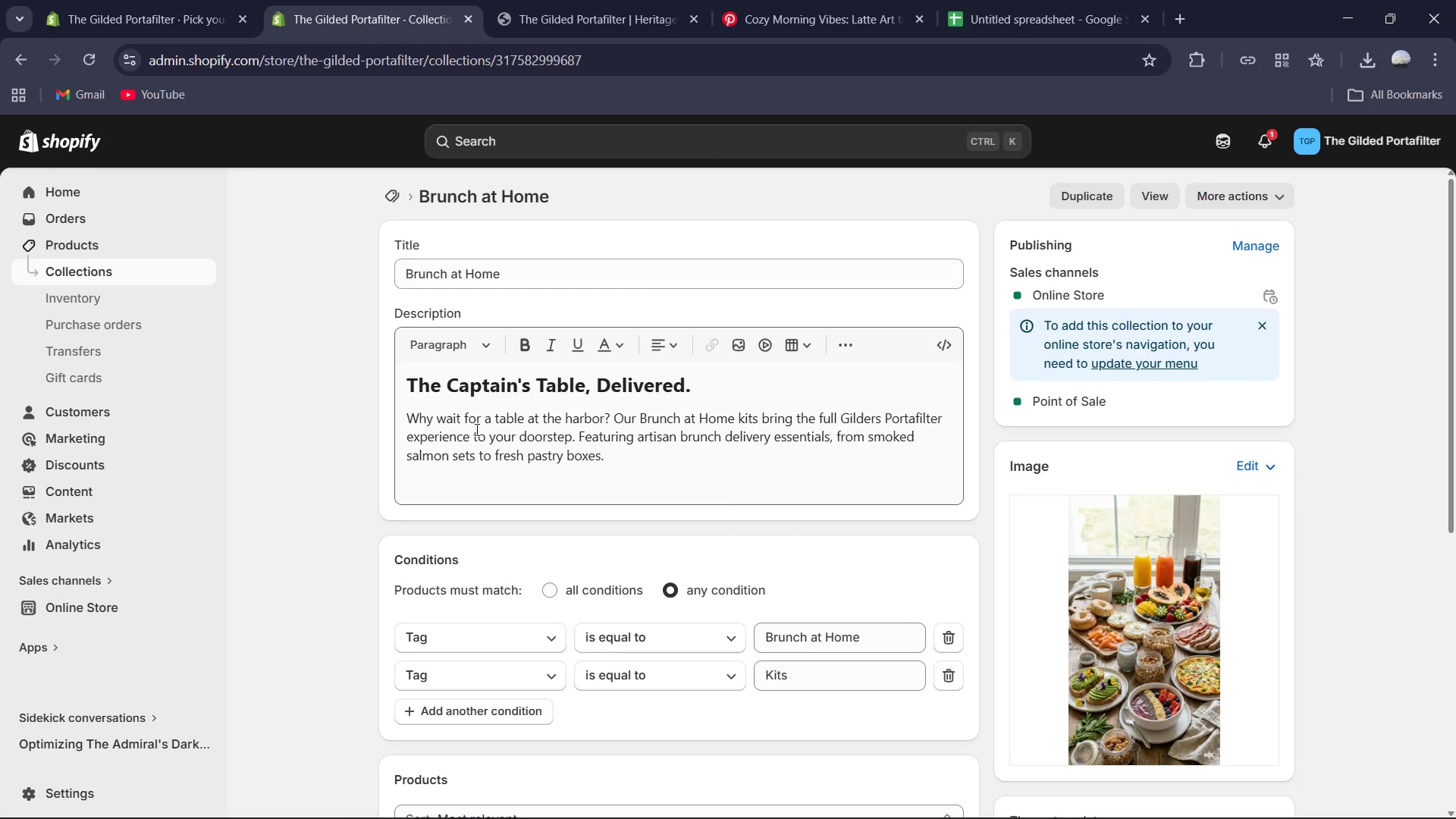 
key(PrintScreen)
 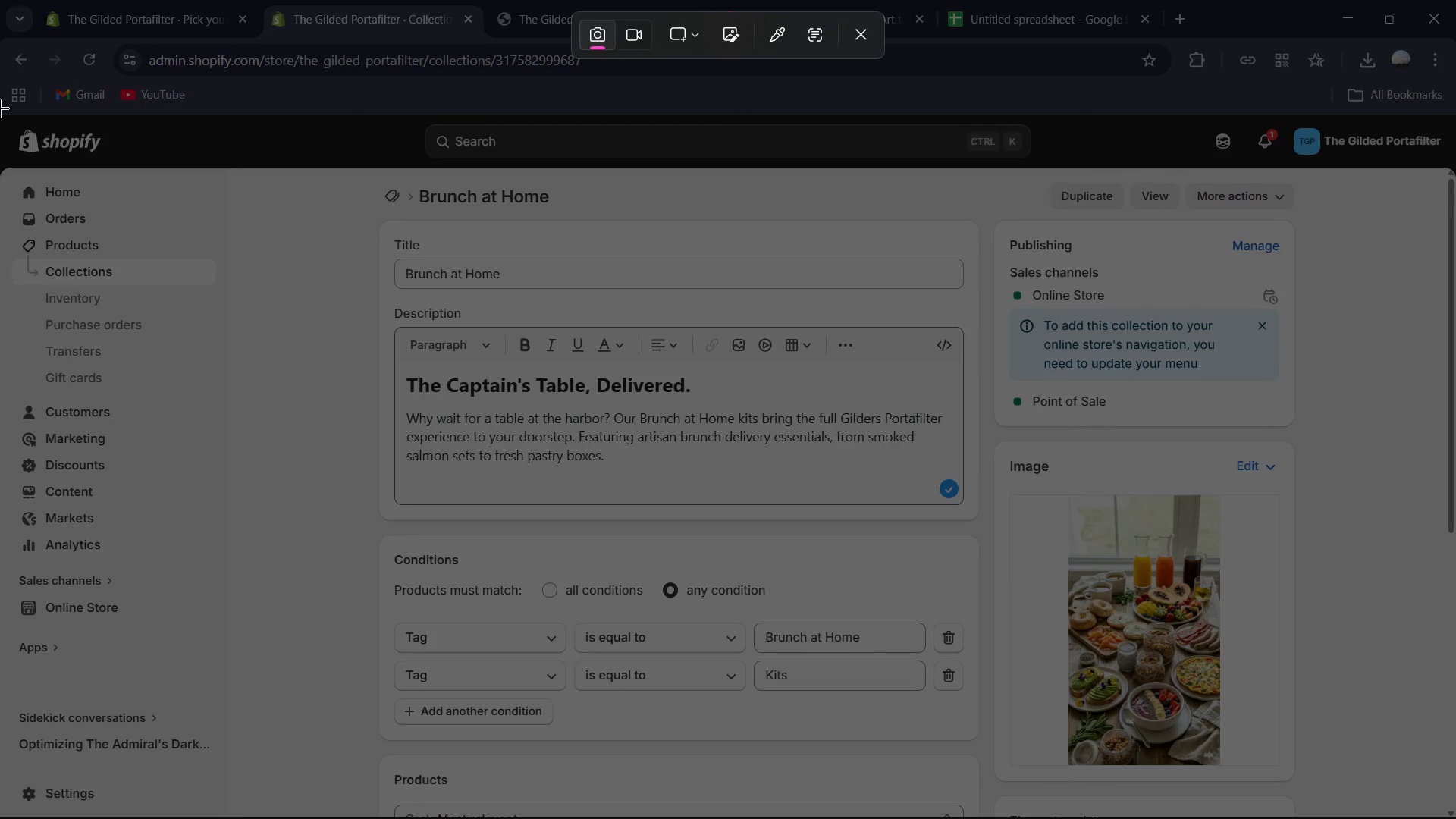 
left_click_drag(start_coordinate=[0, 105], to_coordinate=[1455, 818])
 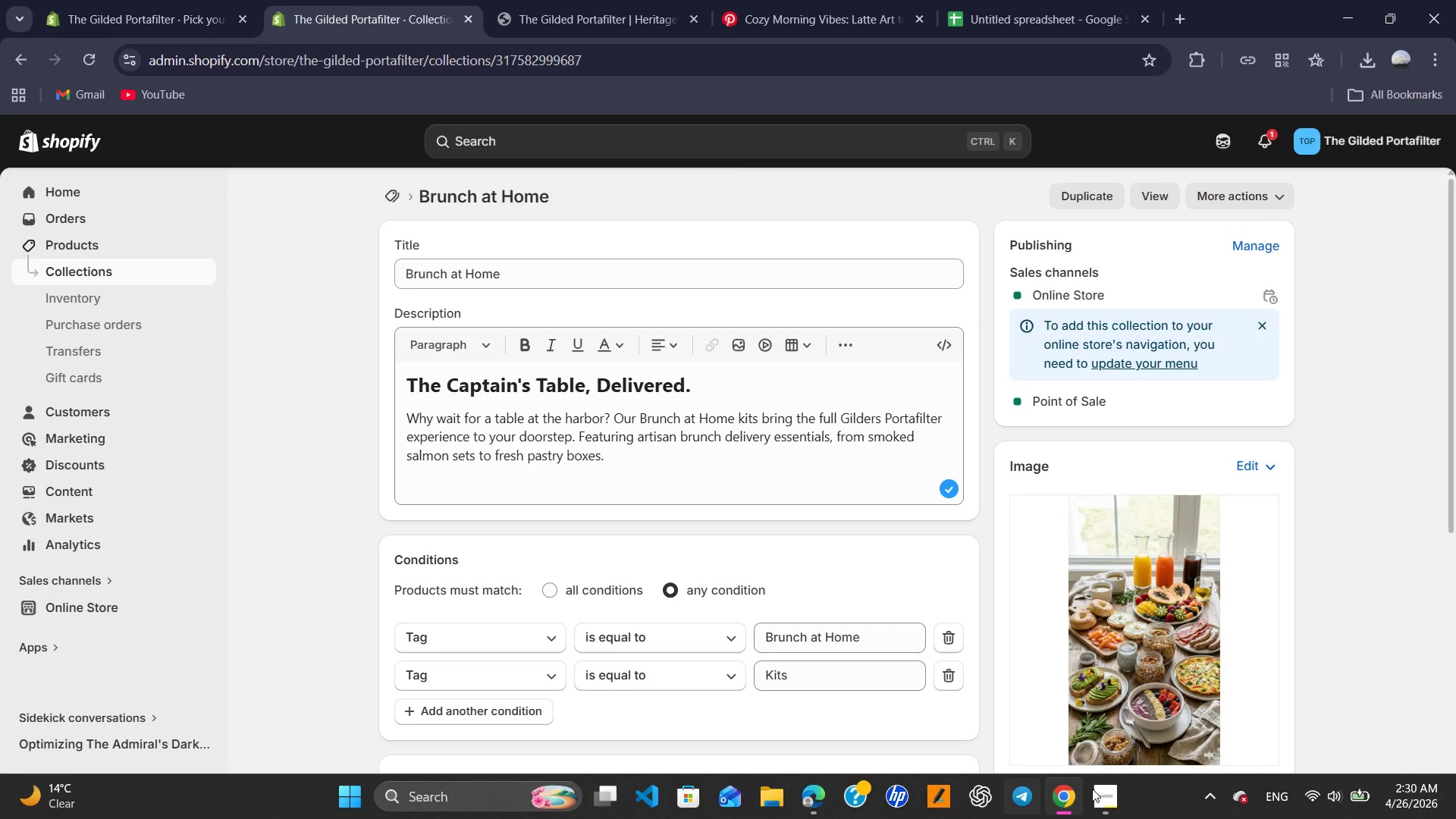 
left_click([1111, 788])